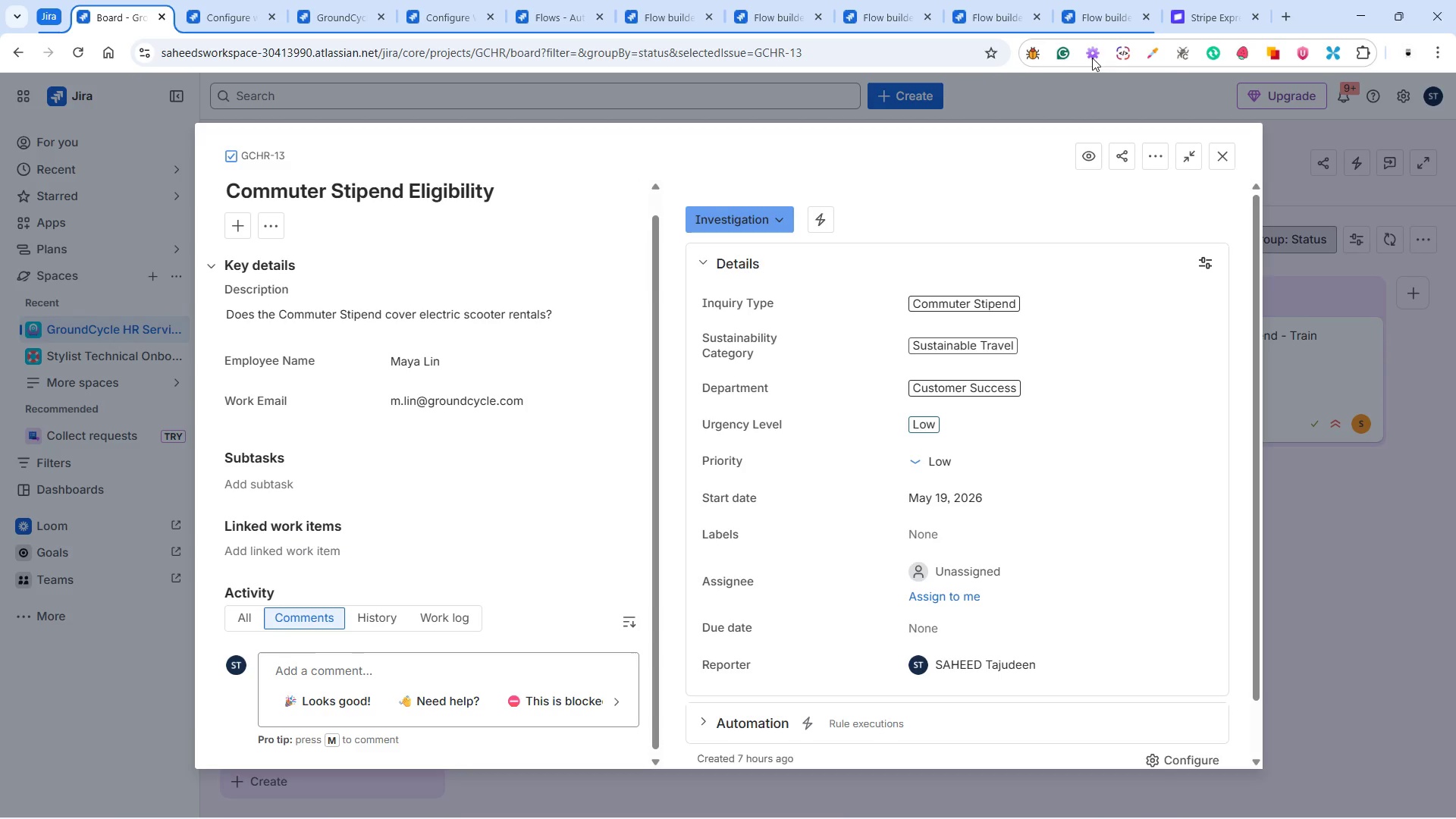 
left_click([1010, 17])
 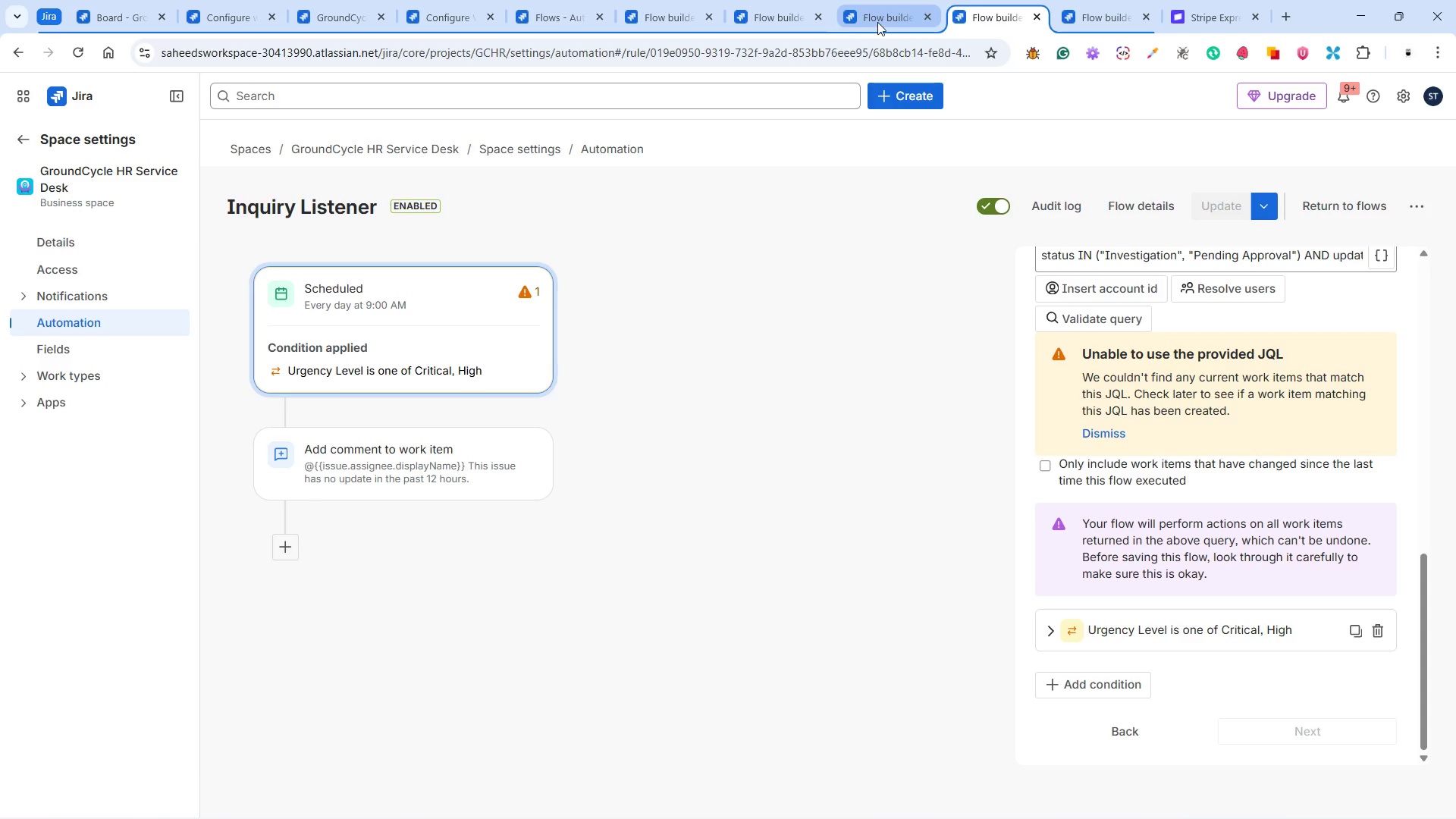 
left_click([877, 22])
 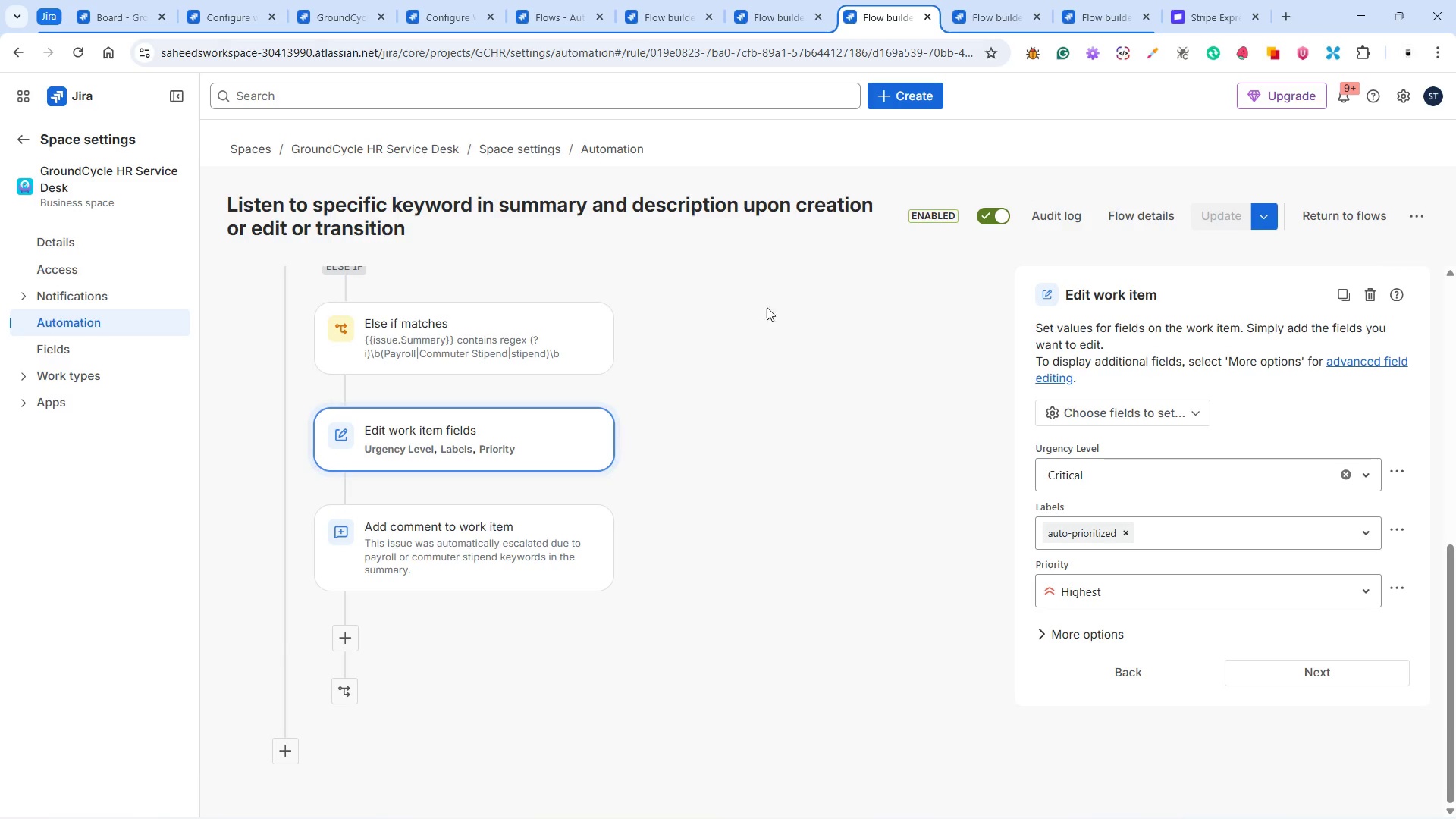 
scroll: coordinate [695, 434], scroll_direction: up, amount: 8.0
 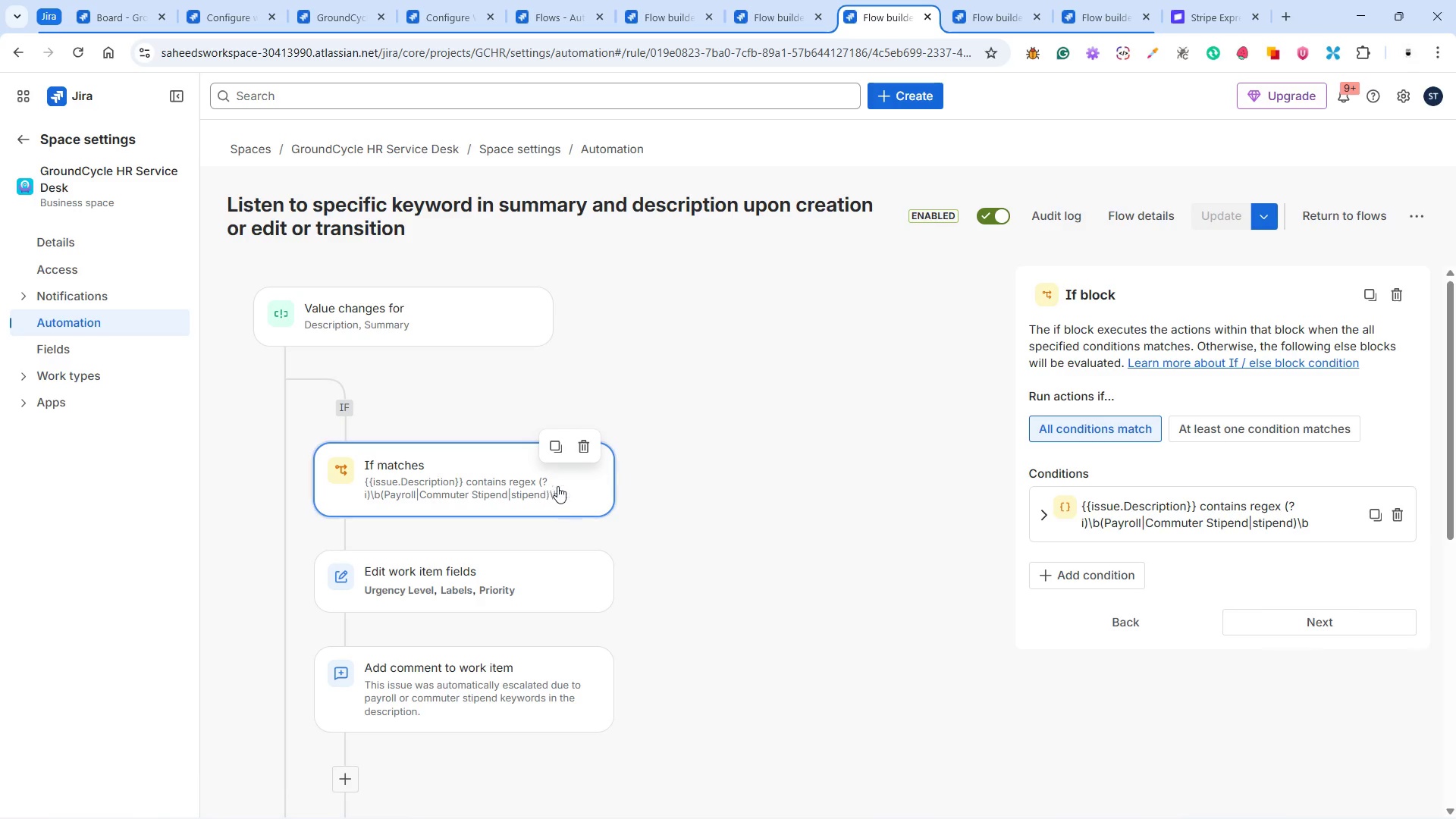 
wait(12.85)
 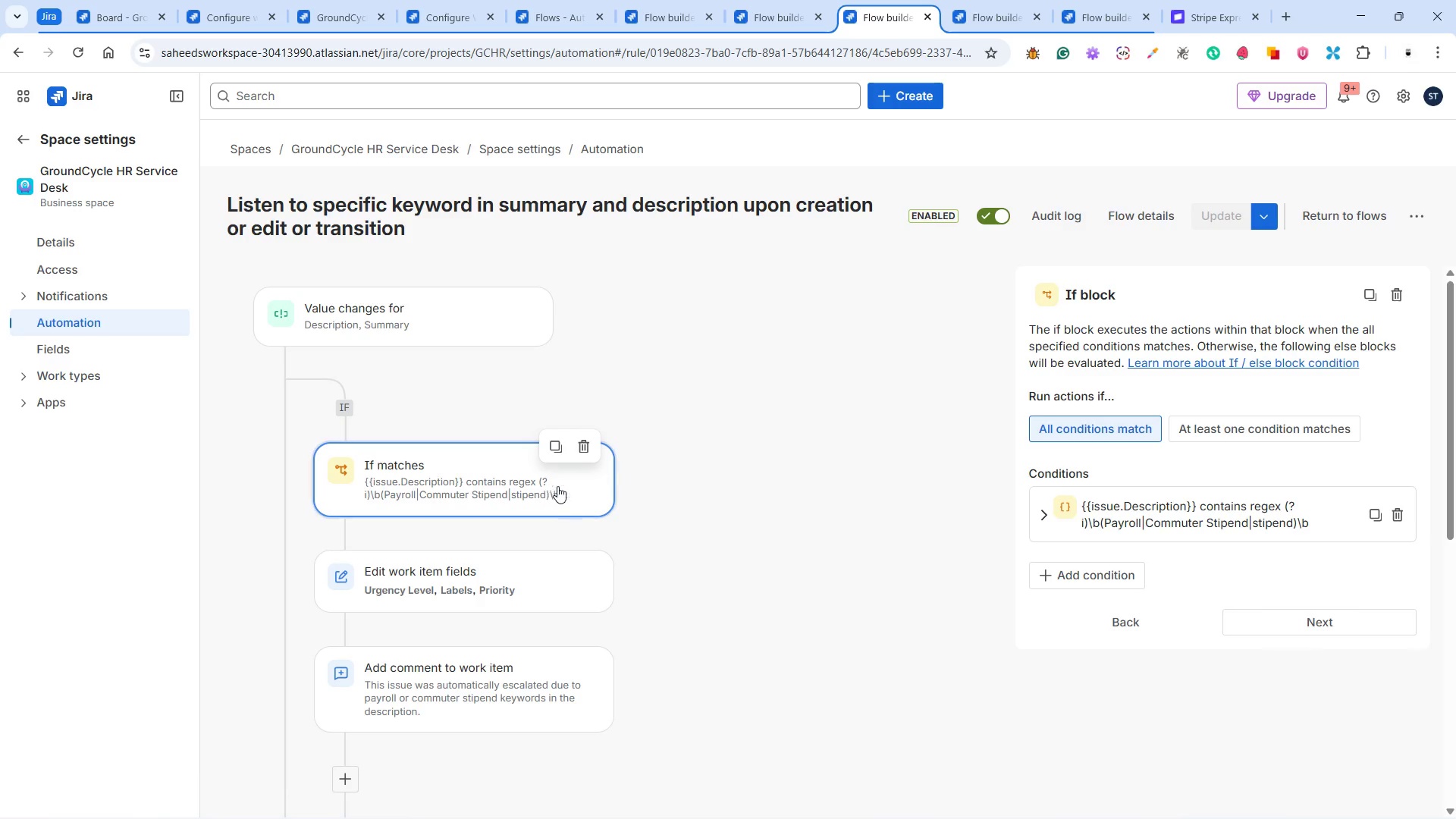 
left_click([792, 13])
 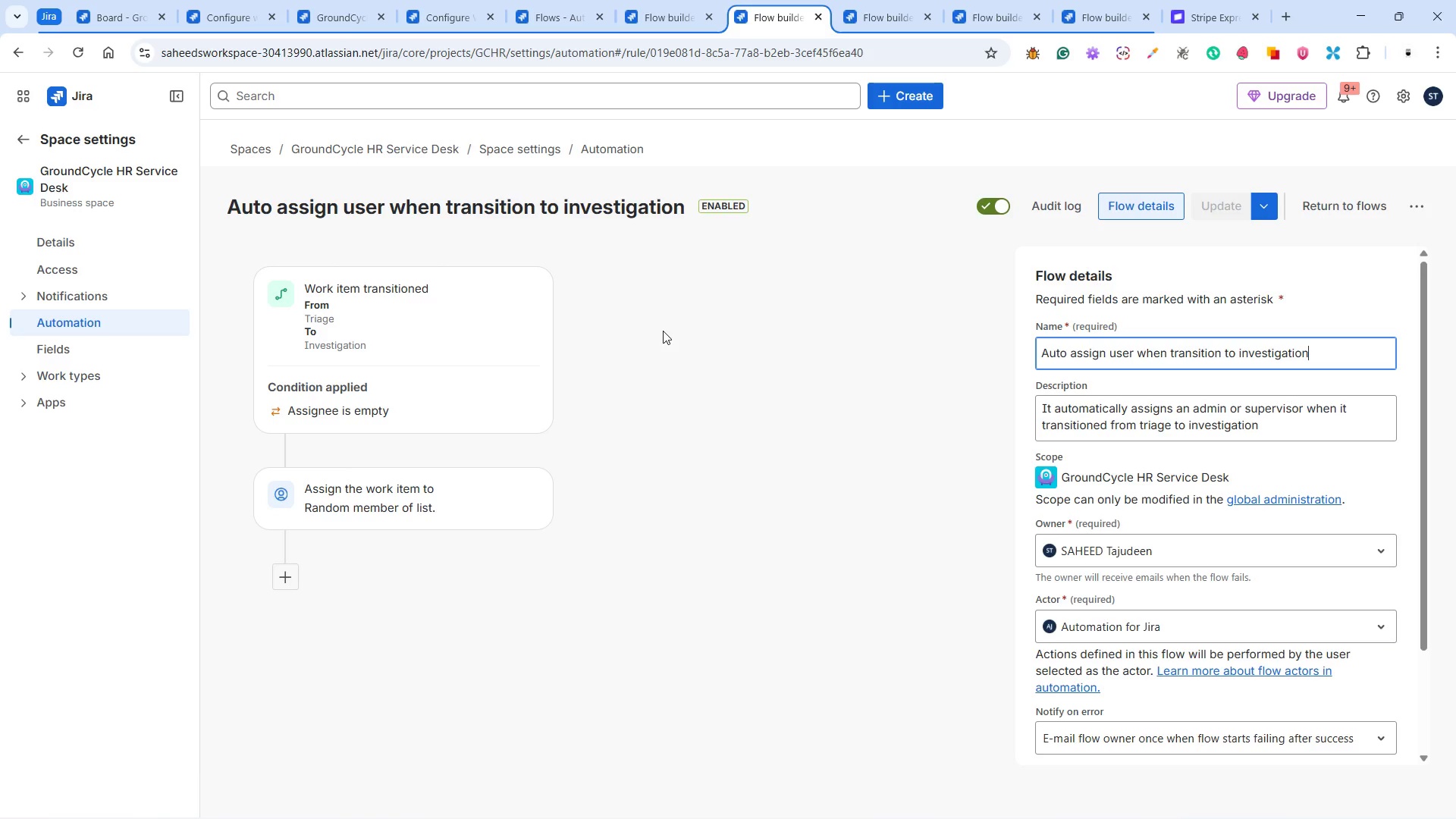 
wait(24.17)
 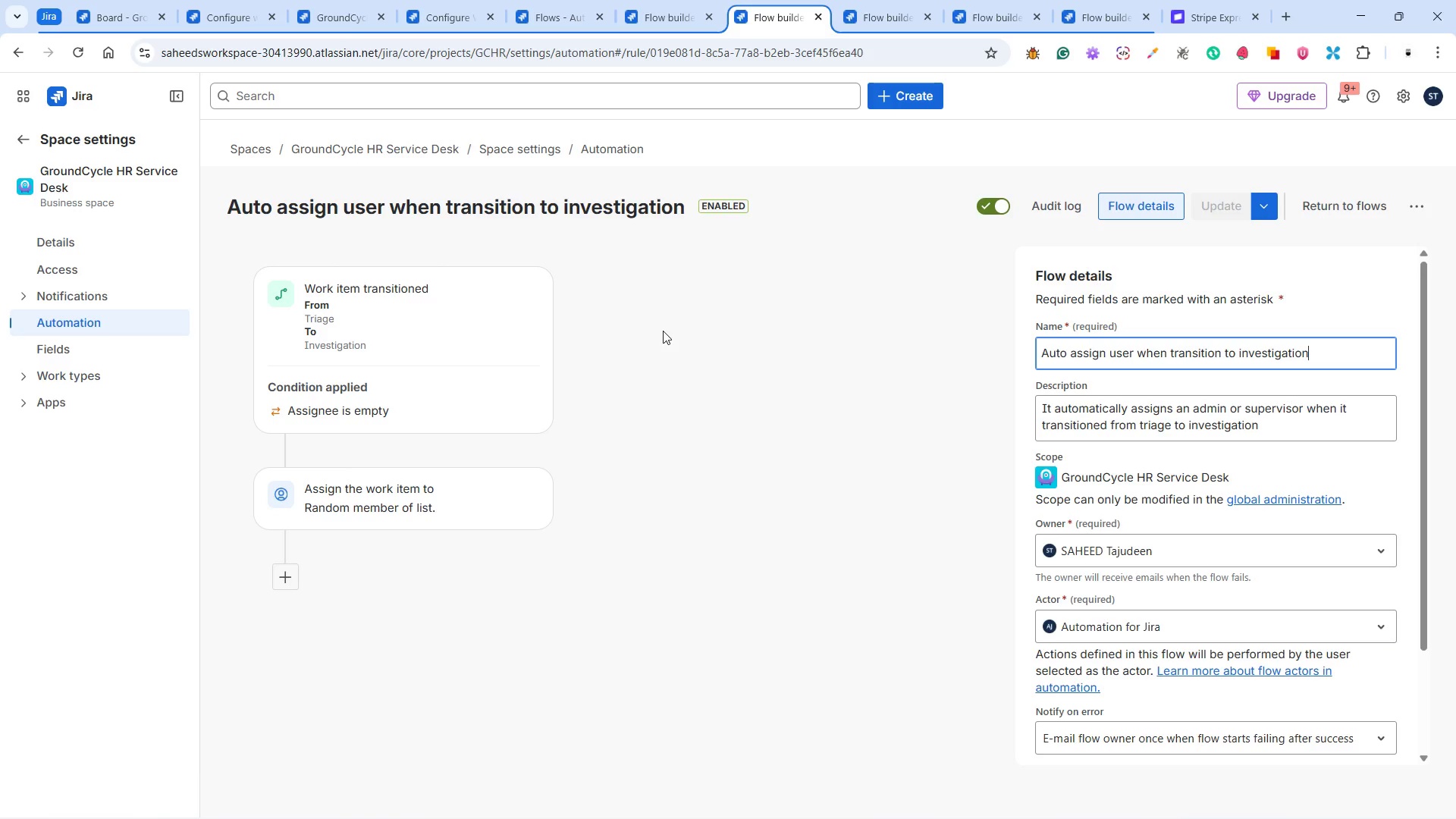 
left_click([670, 4])
 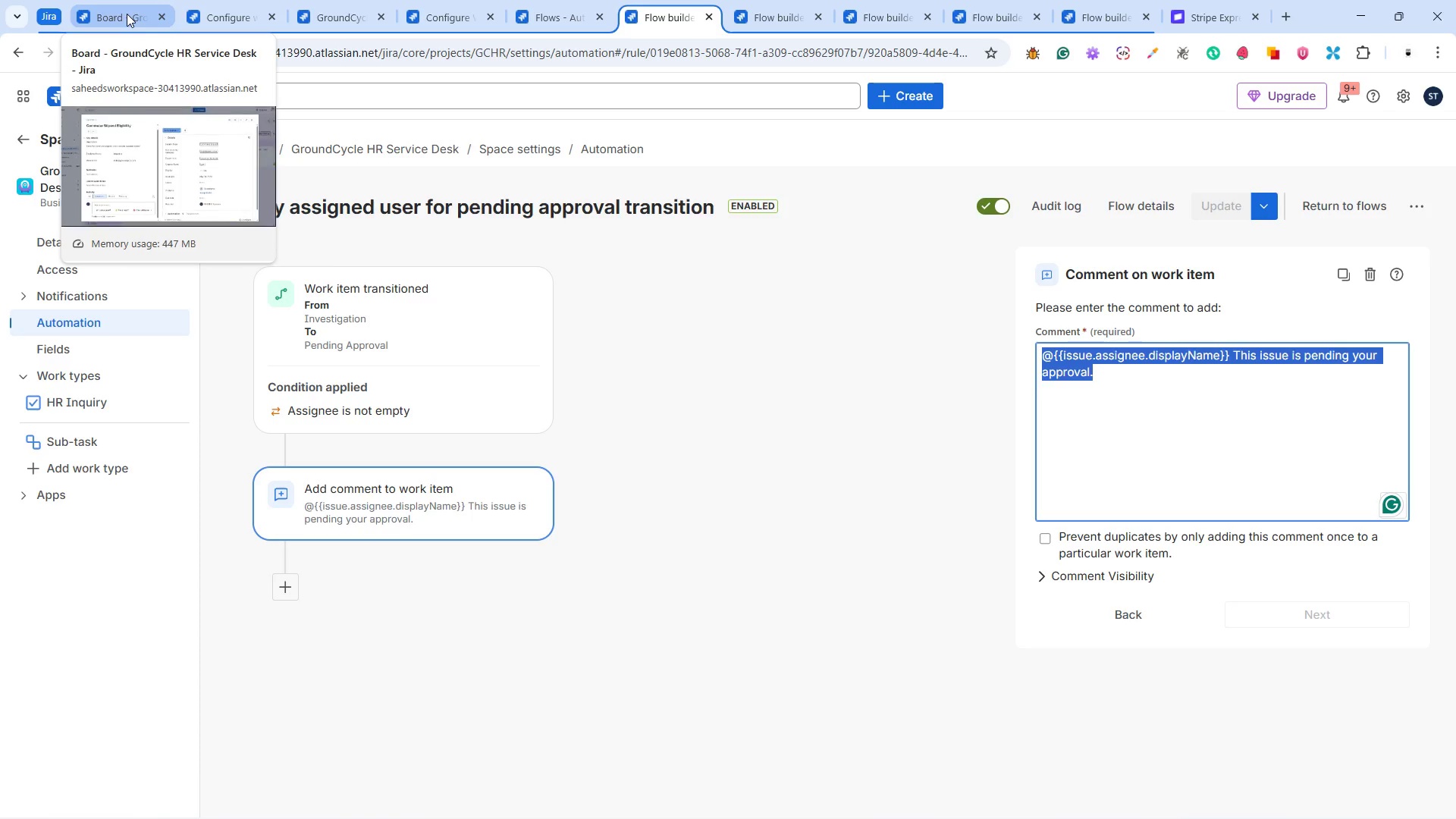 
left_click([127, 14])
 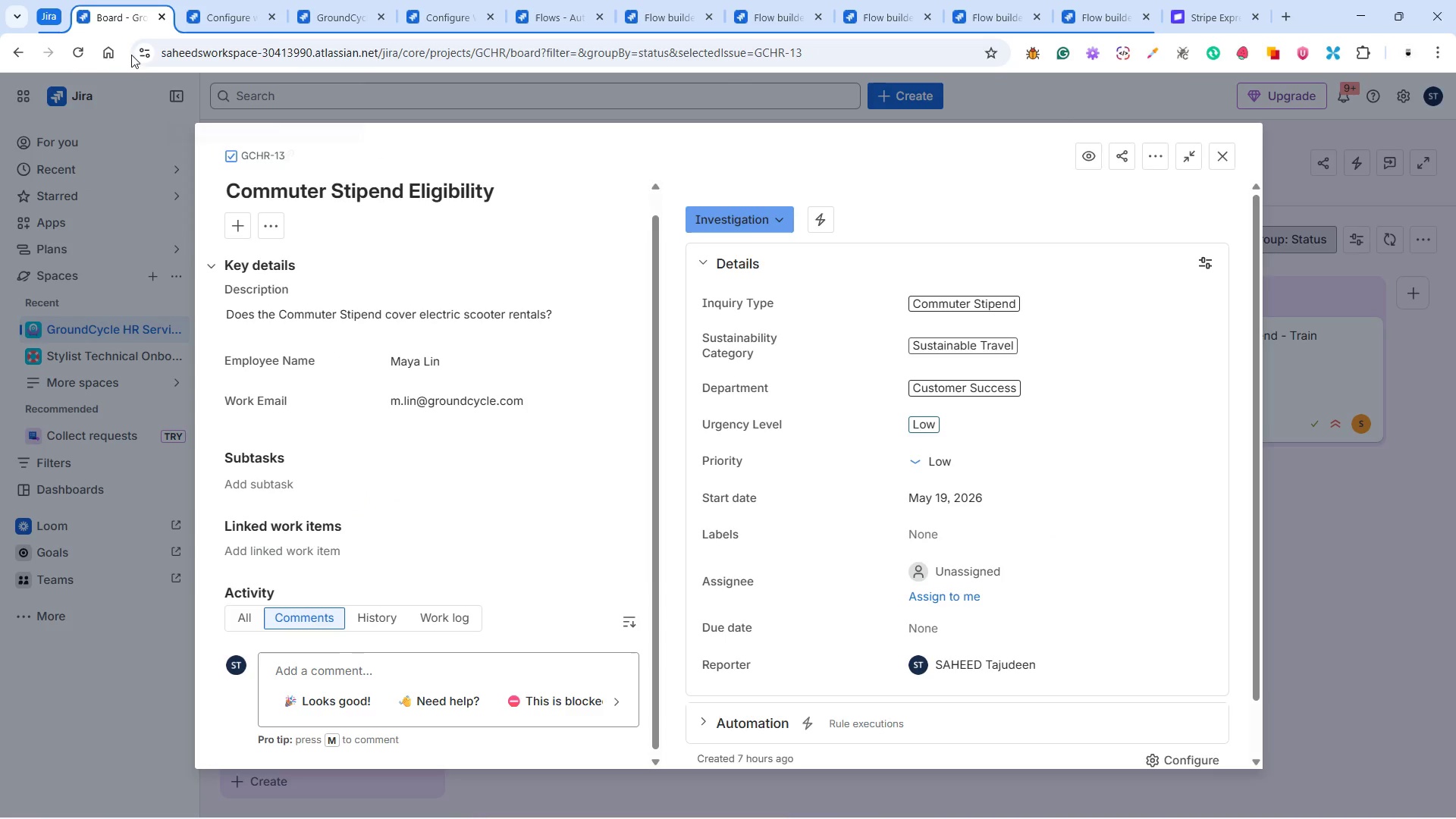 
left_click([85, 49])
 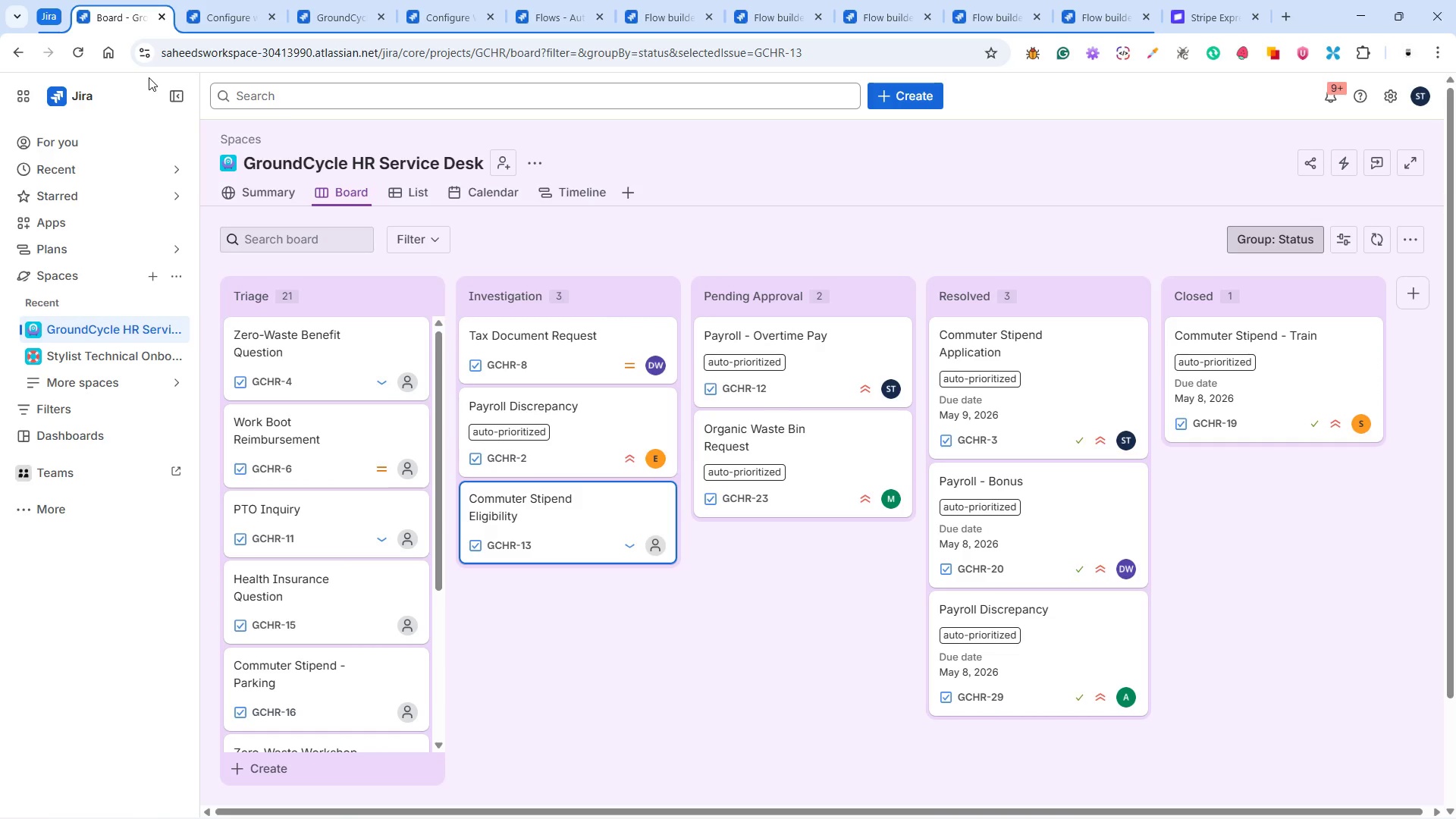 
wait(12.53)
 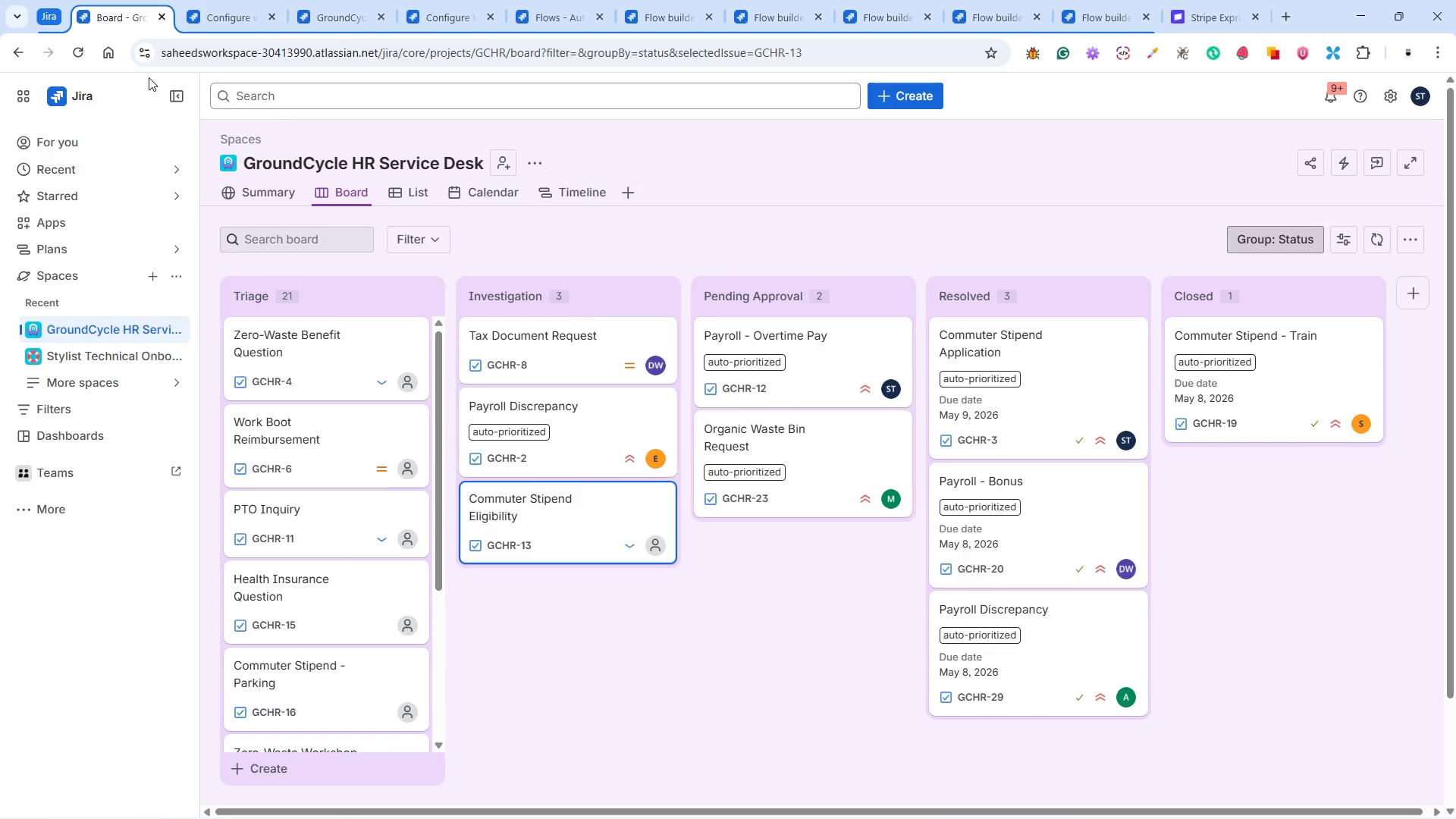 
left_click([987, 799])